 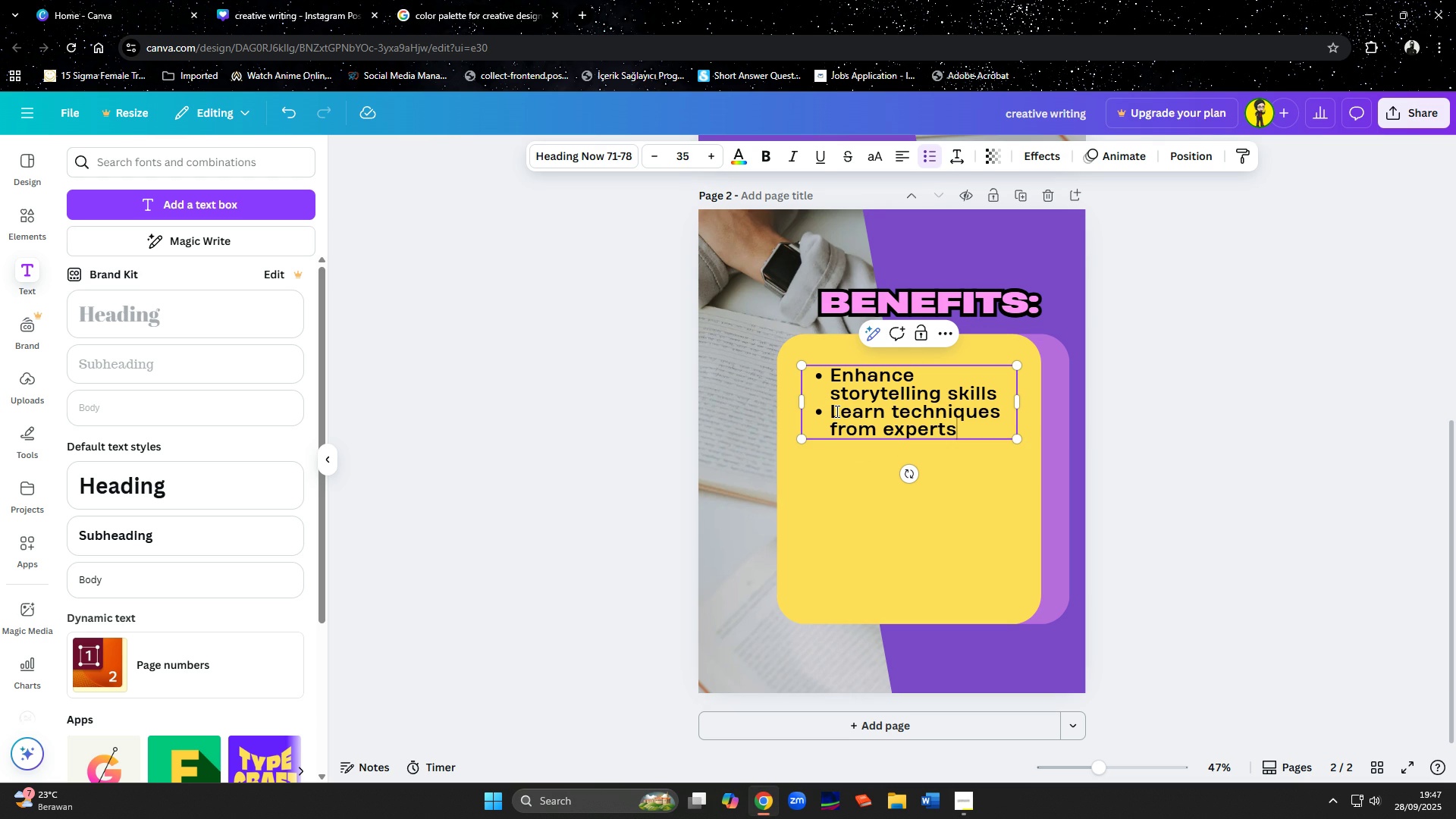 
key(Control+ControlLeft)
 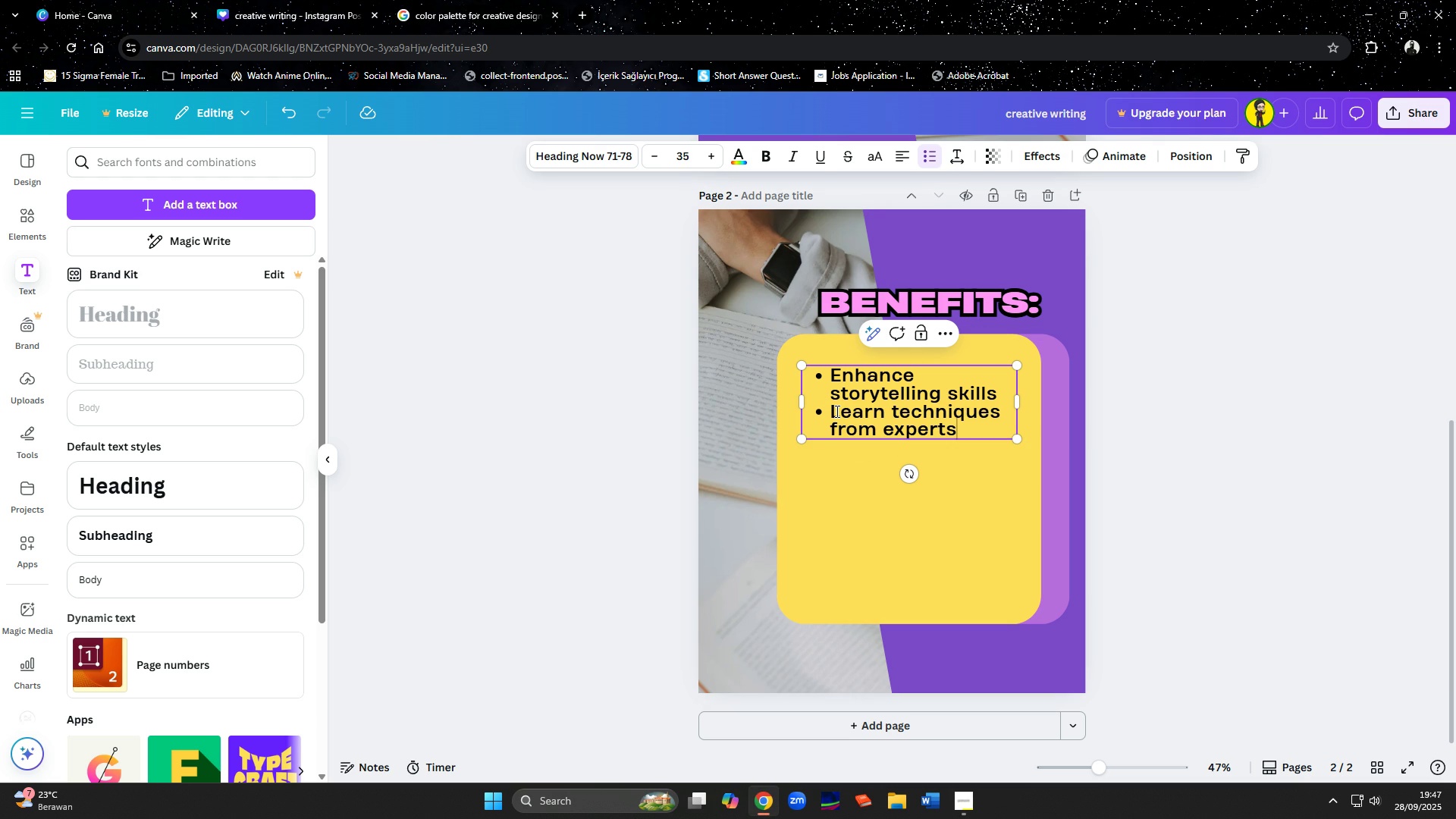 
key(Control+V)
 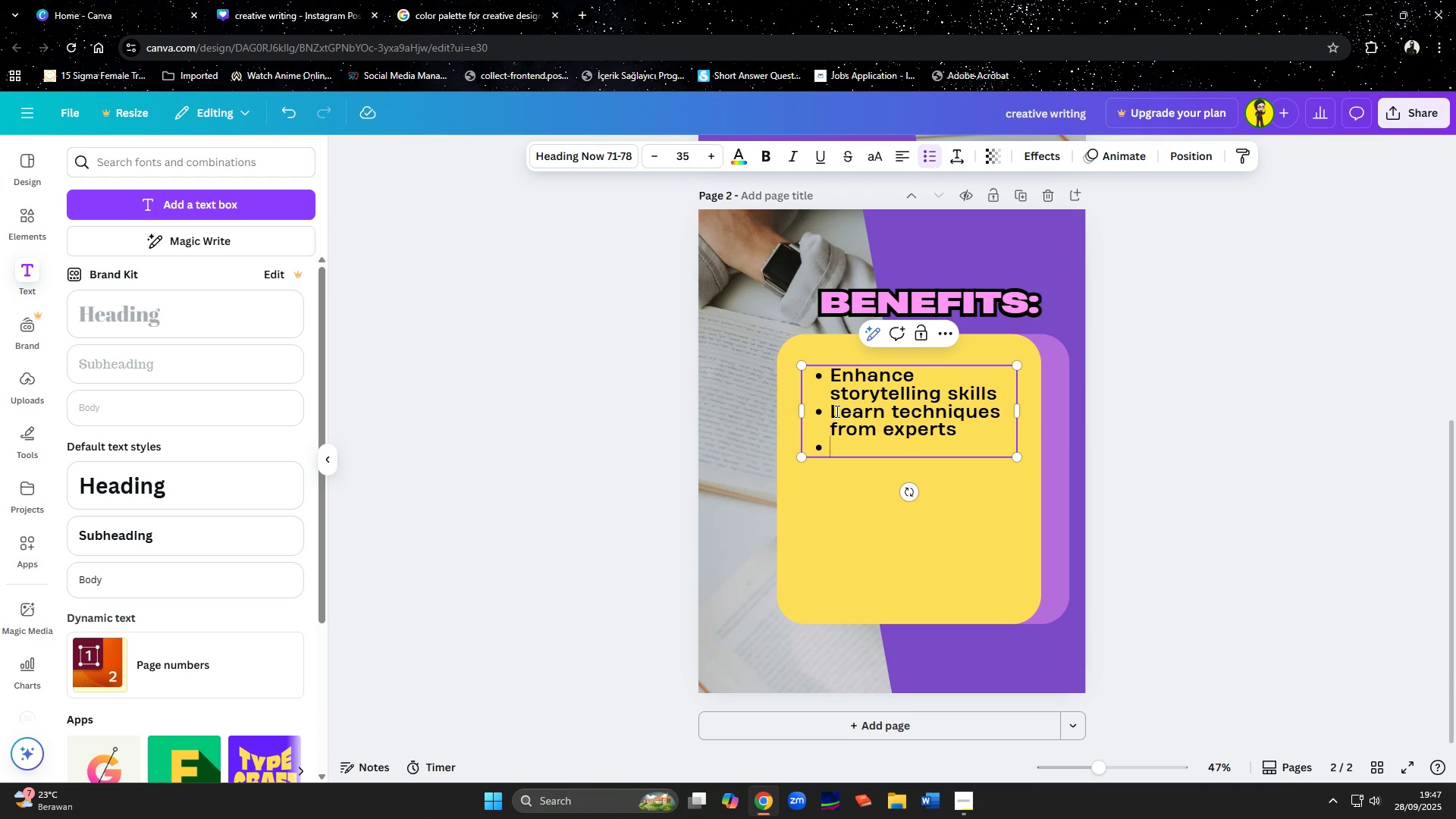 
key(Enter)
 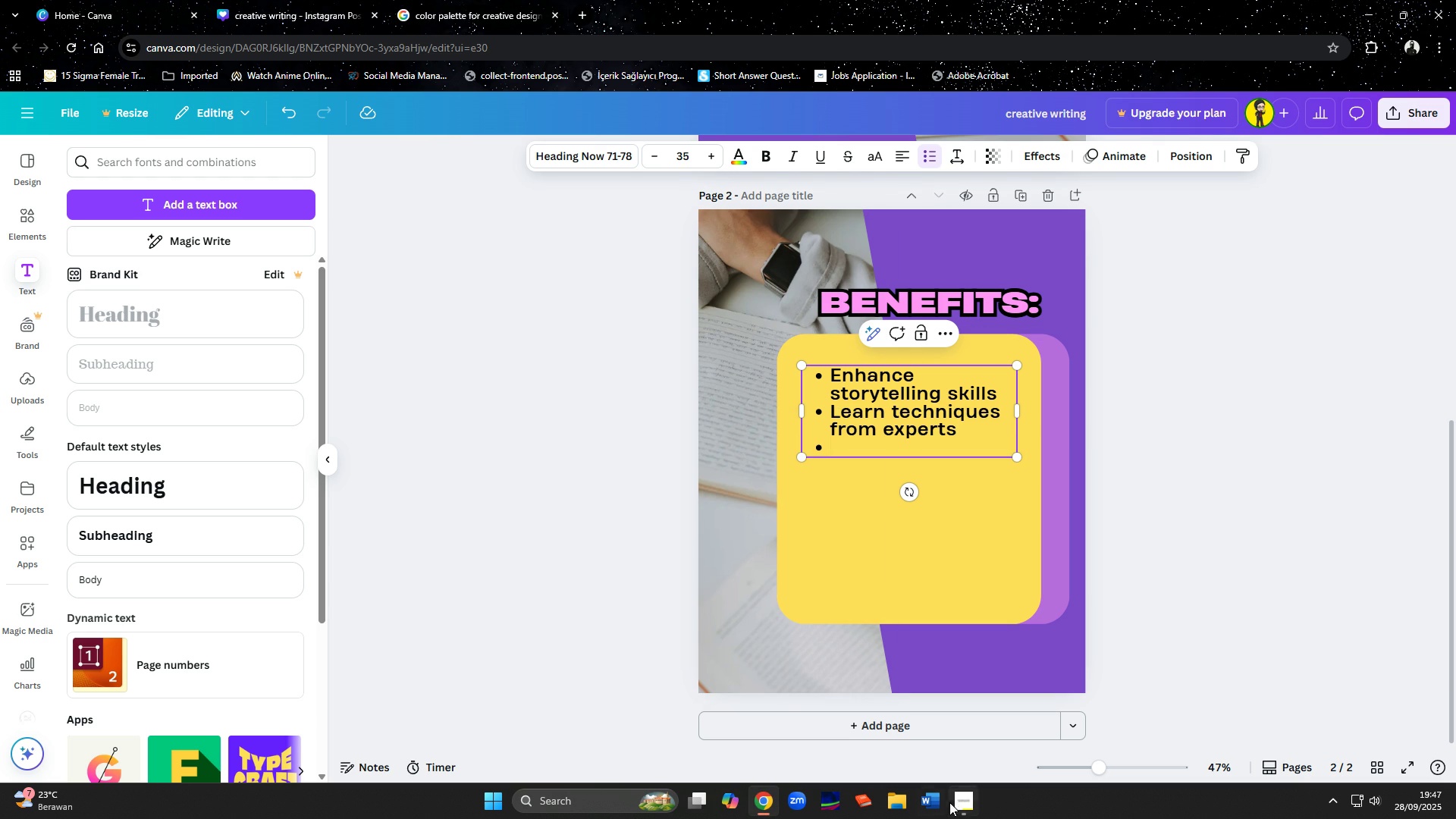 
left_click([957, 806])